 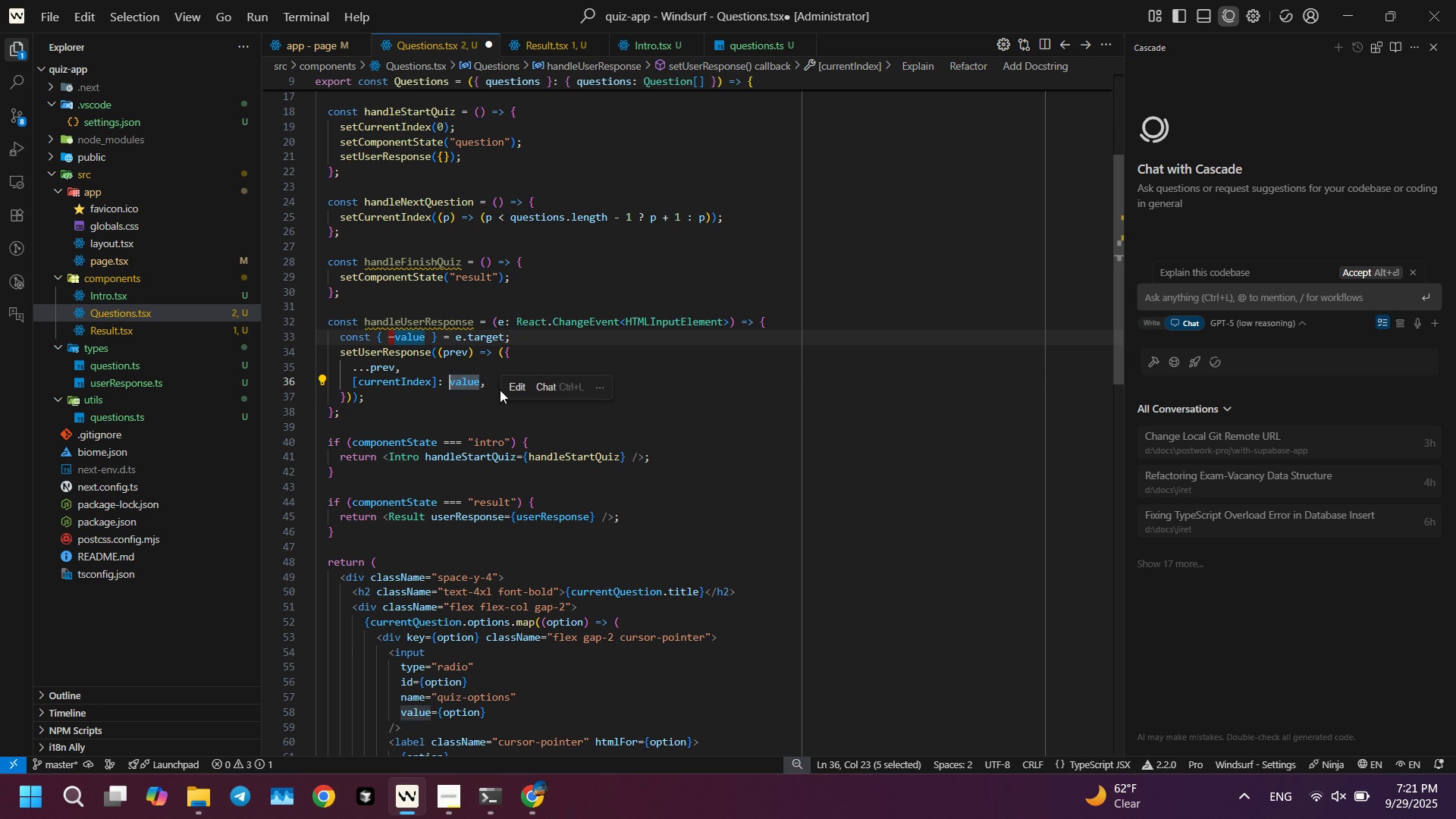 
key(Shift+ShiftLeft)
 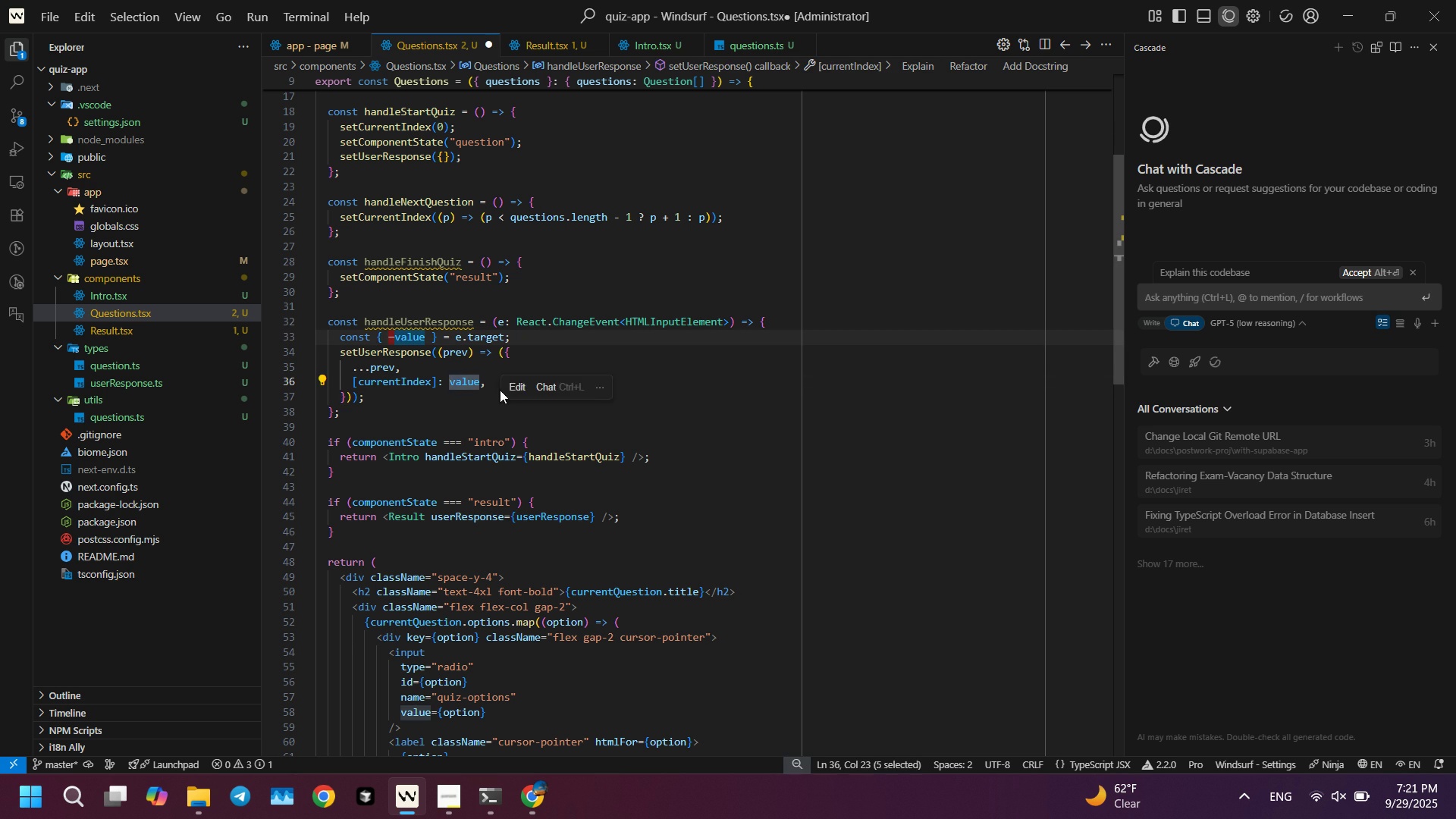 
key(Shift+BracketLeft)
 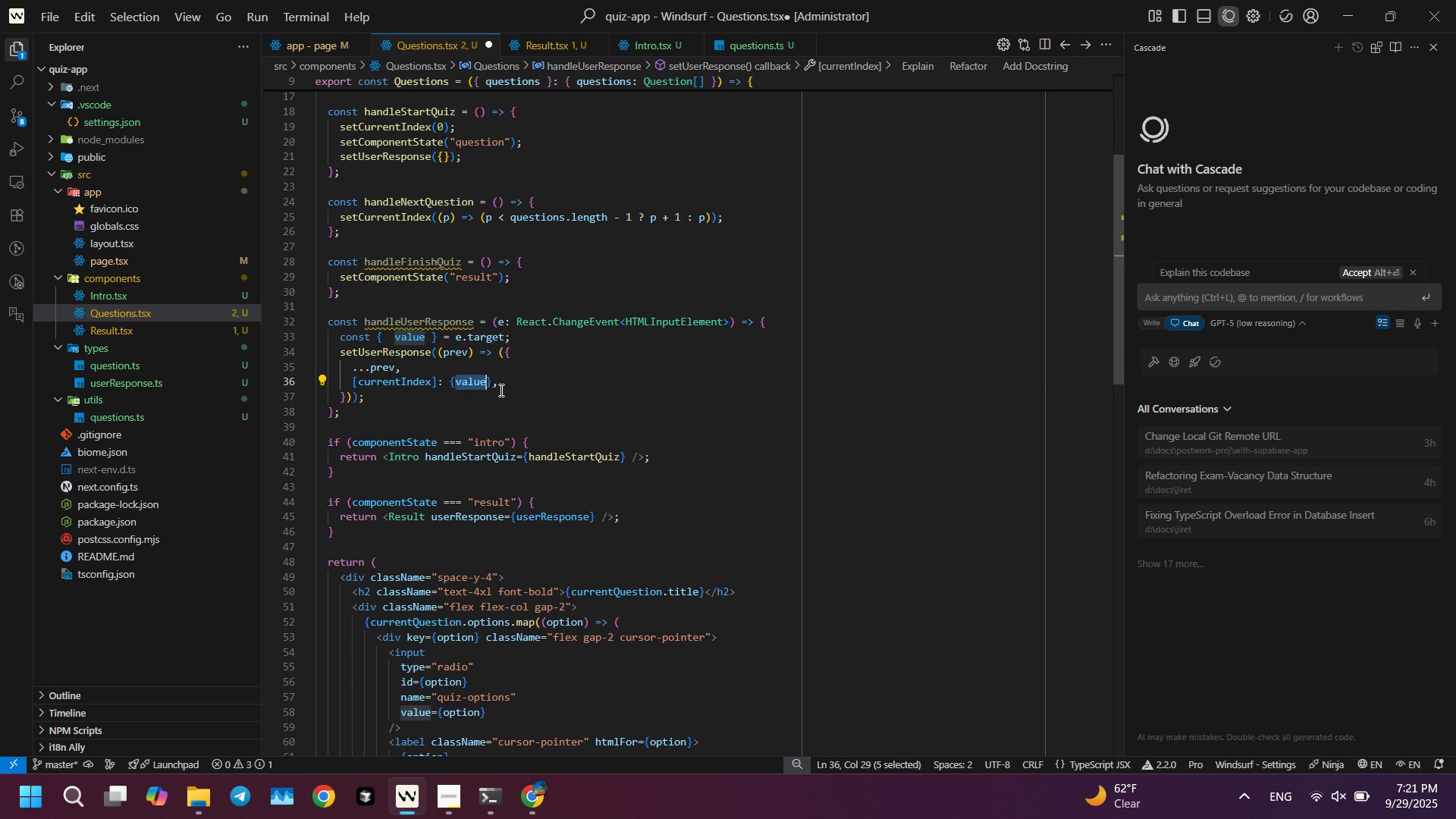 
key(Enter)
 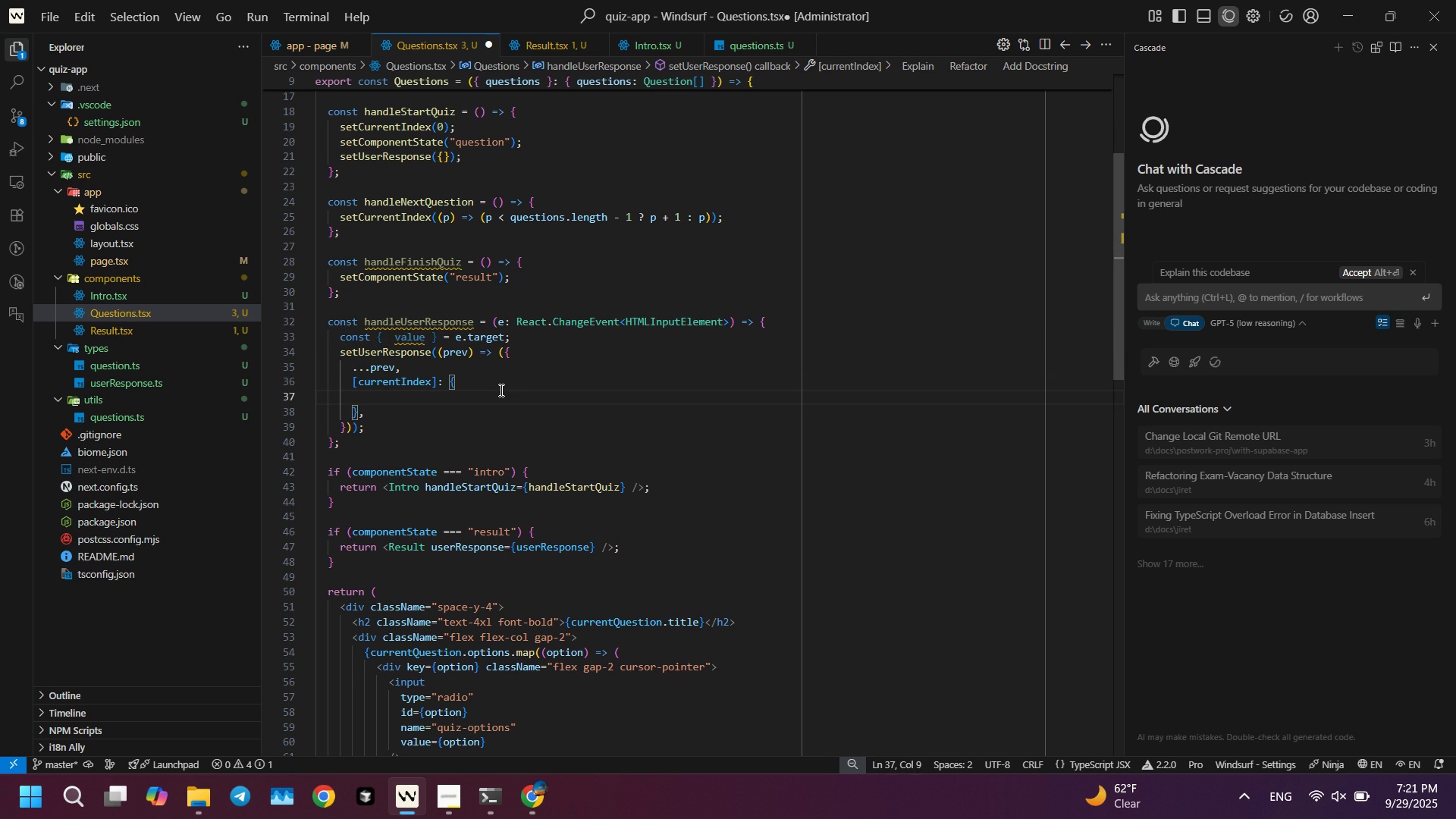 
type(value,)
 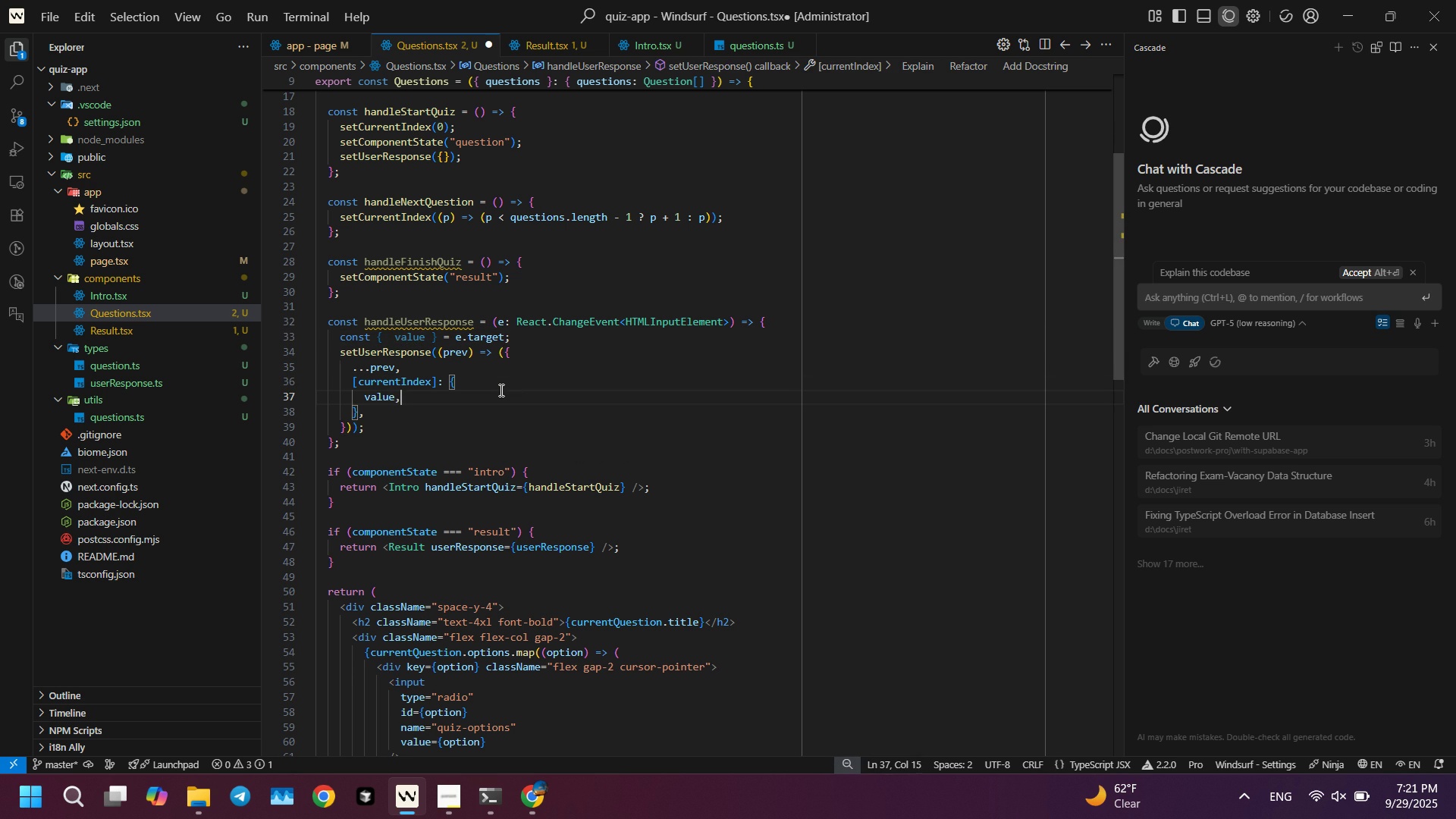 
key(Enter)
 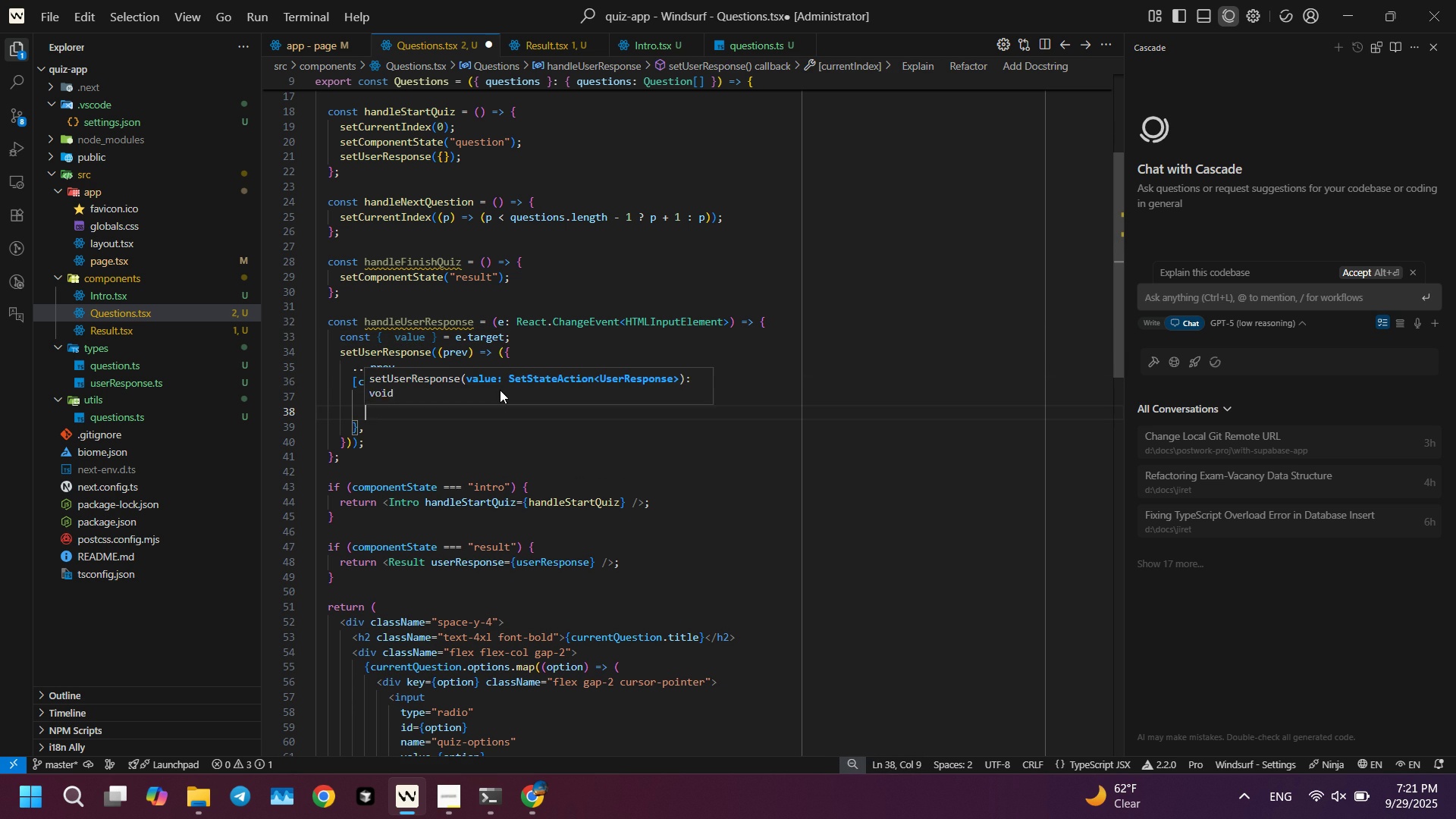 
type(is)
 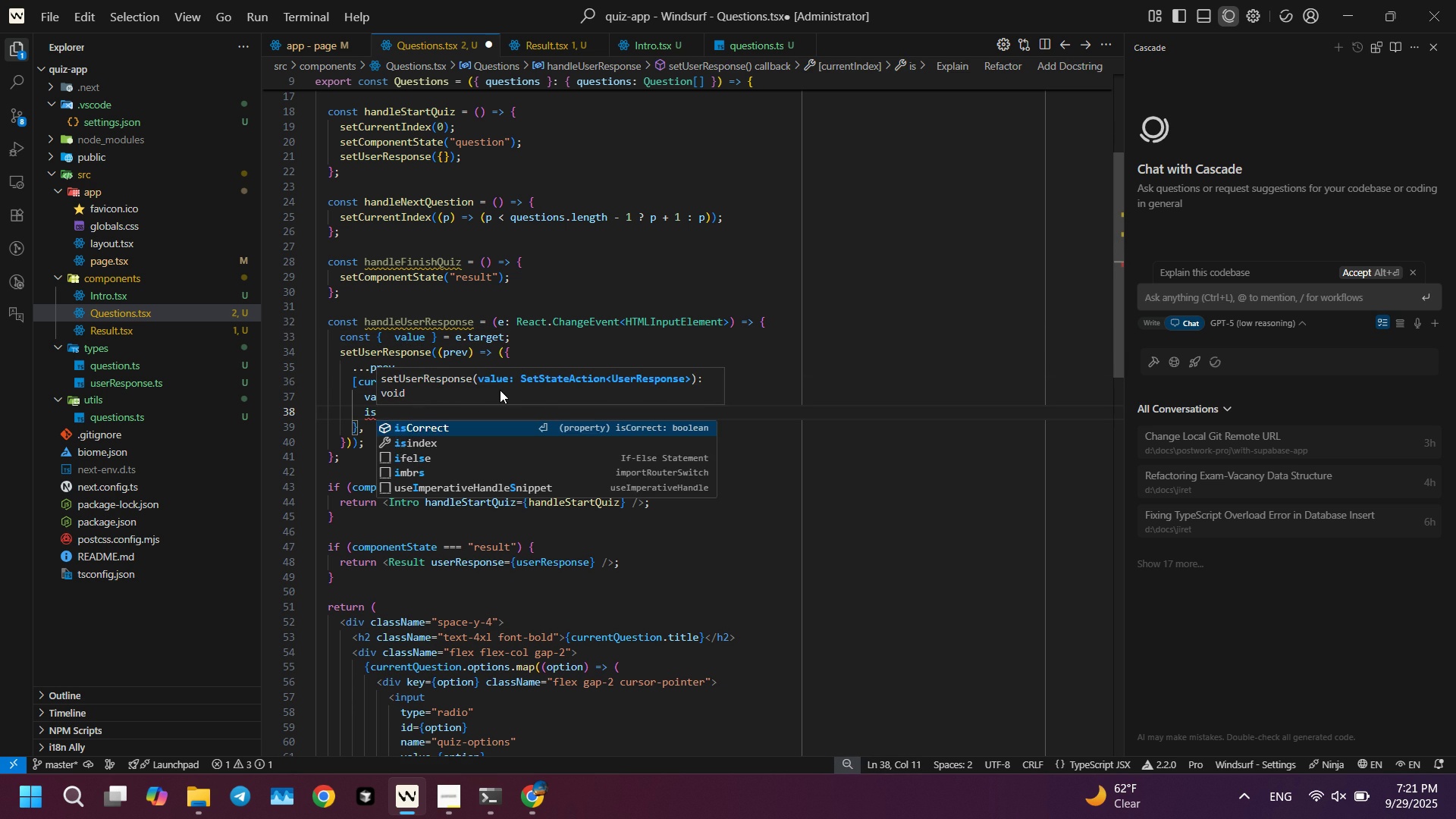 
key(Enter)
 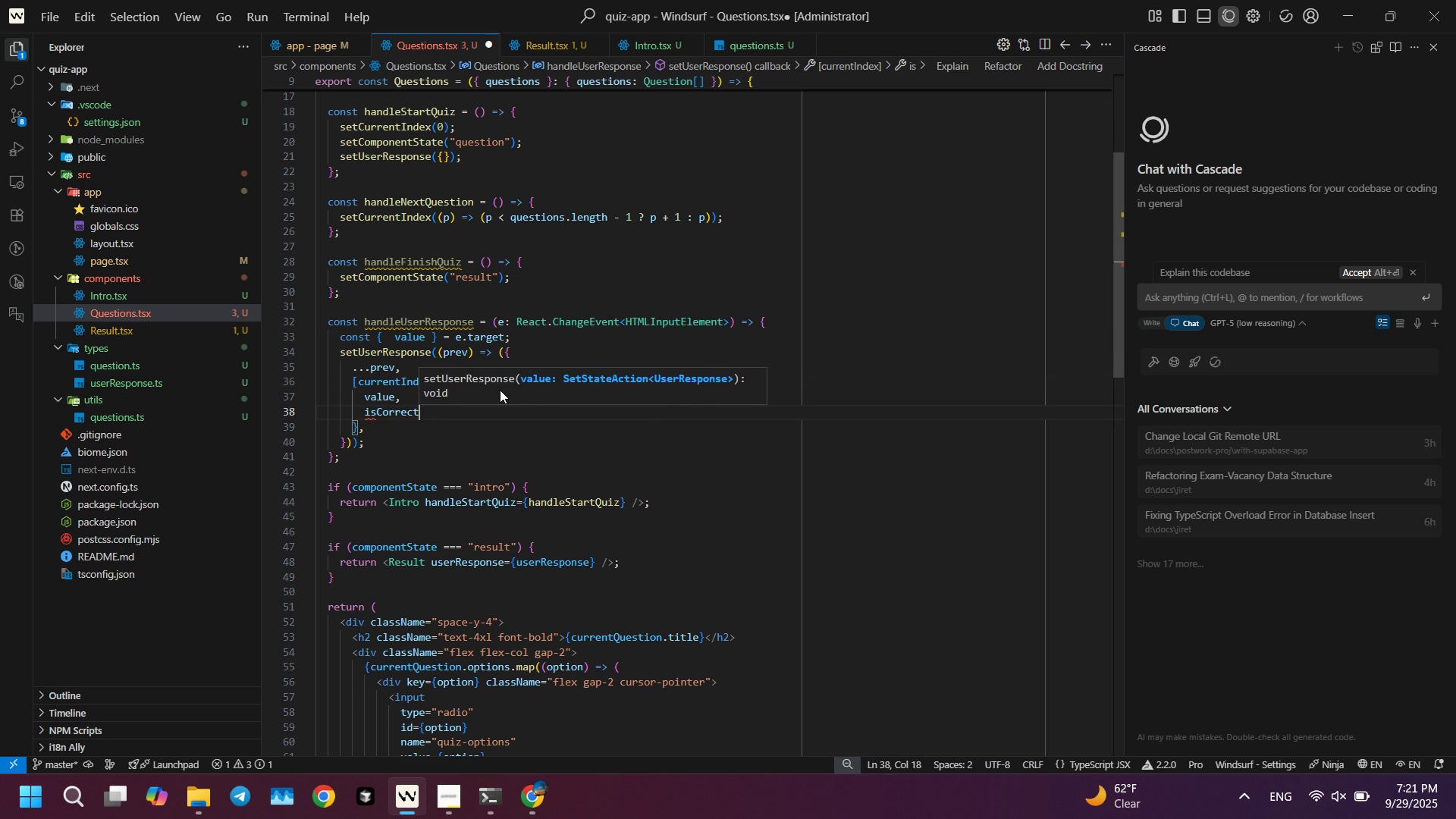 
key(Shift+ShiftLeft)
 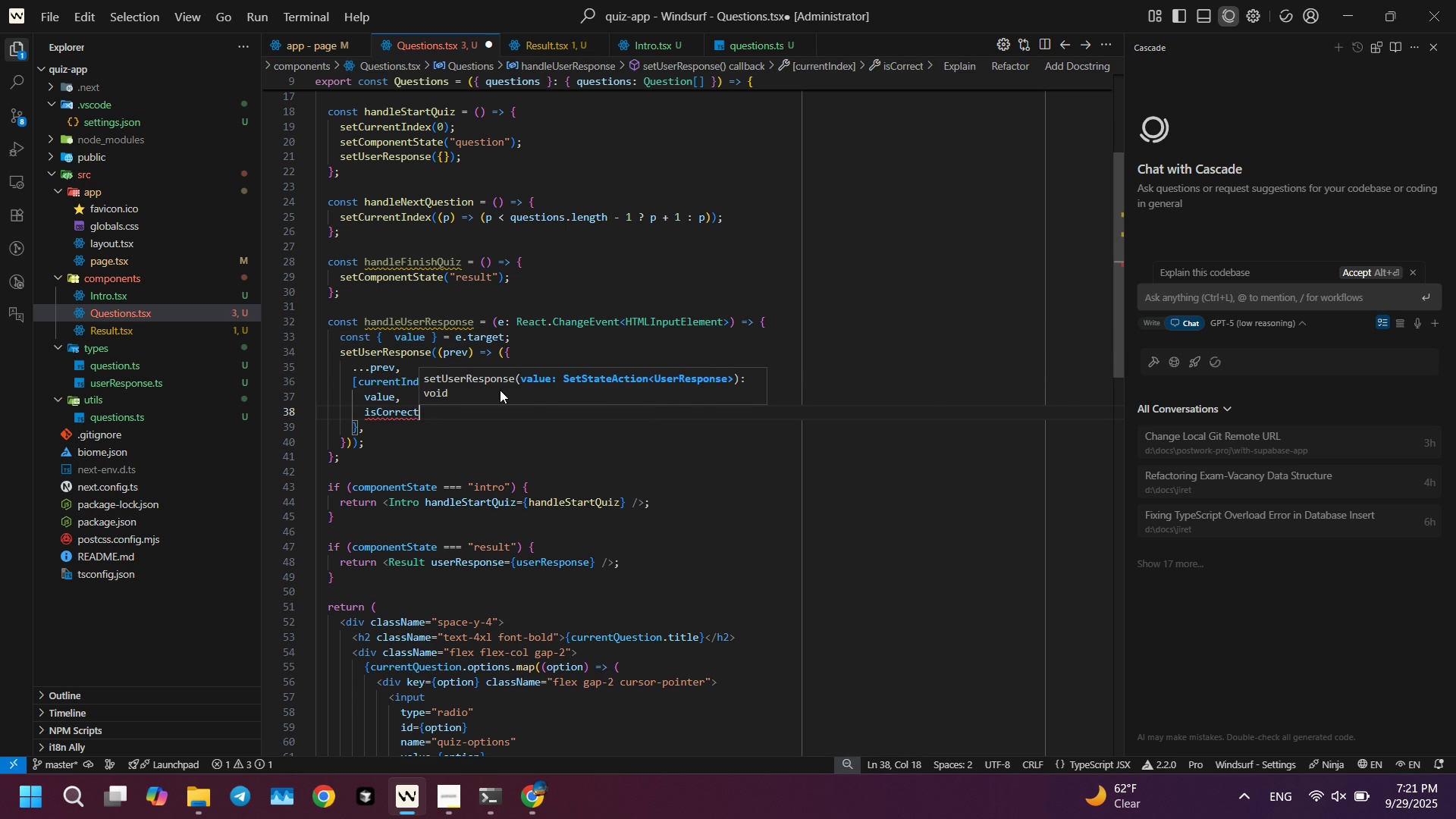 
key(Shift+Semicolon)
 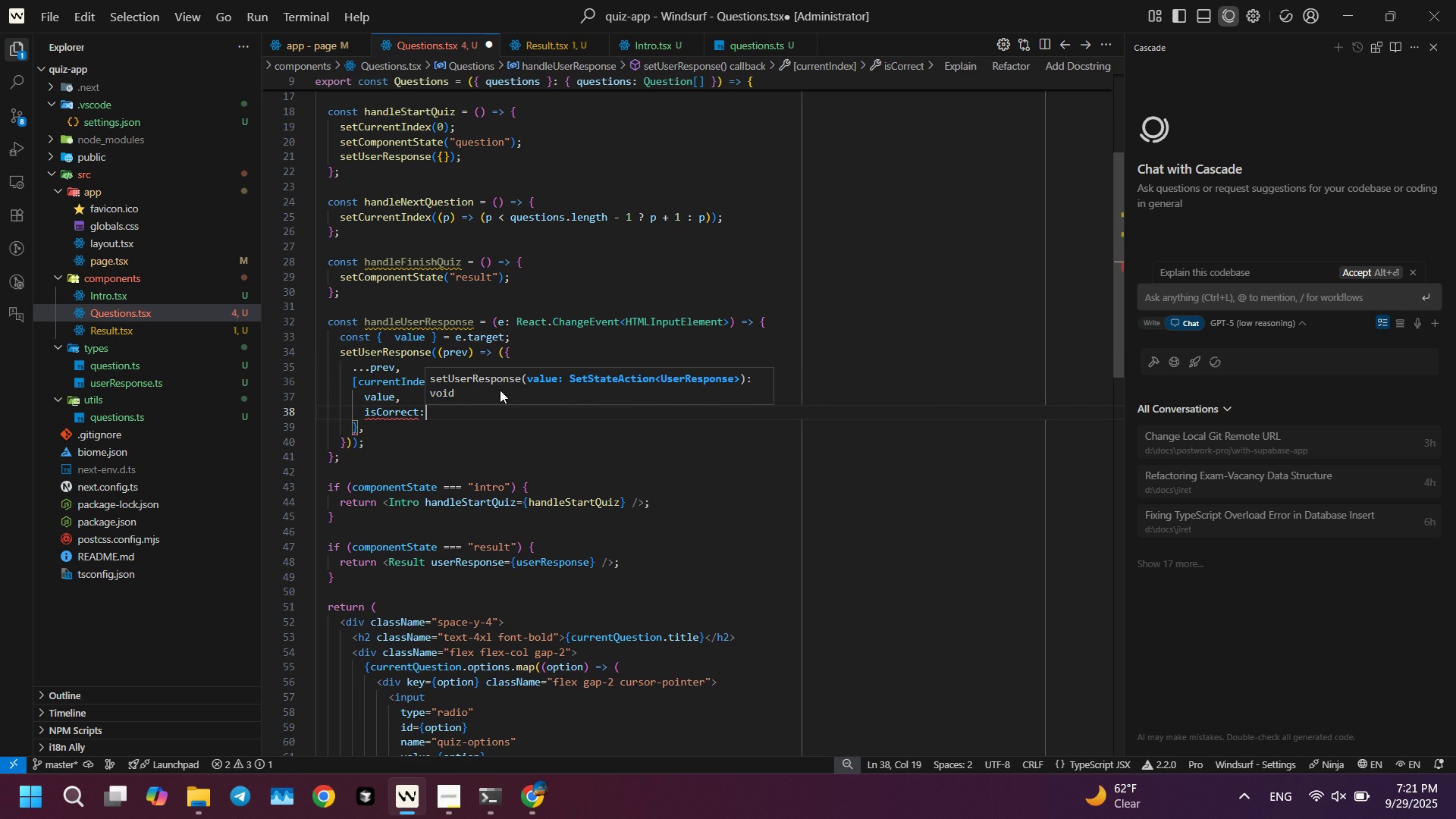 
key(Space)
 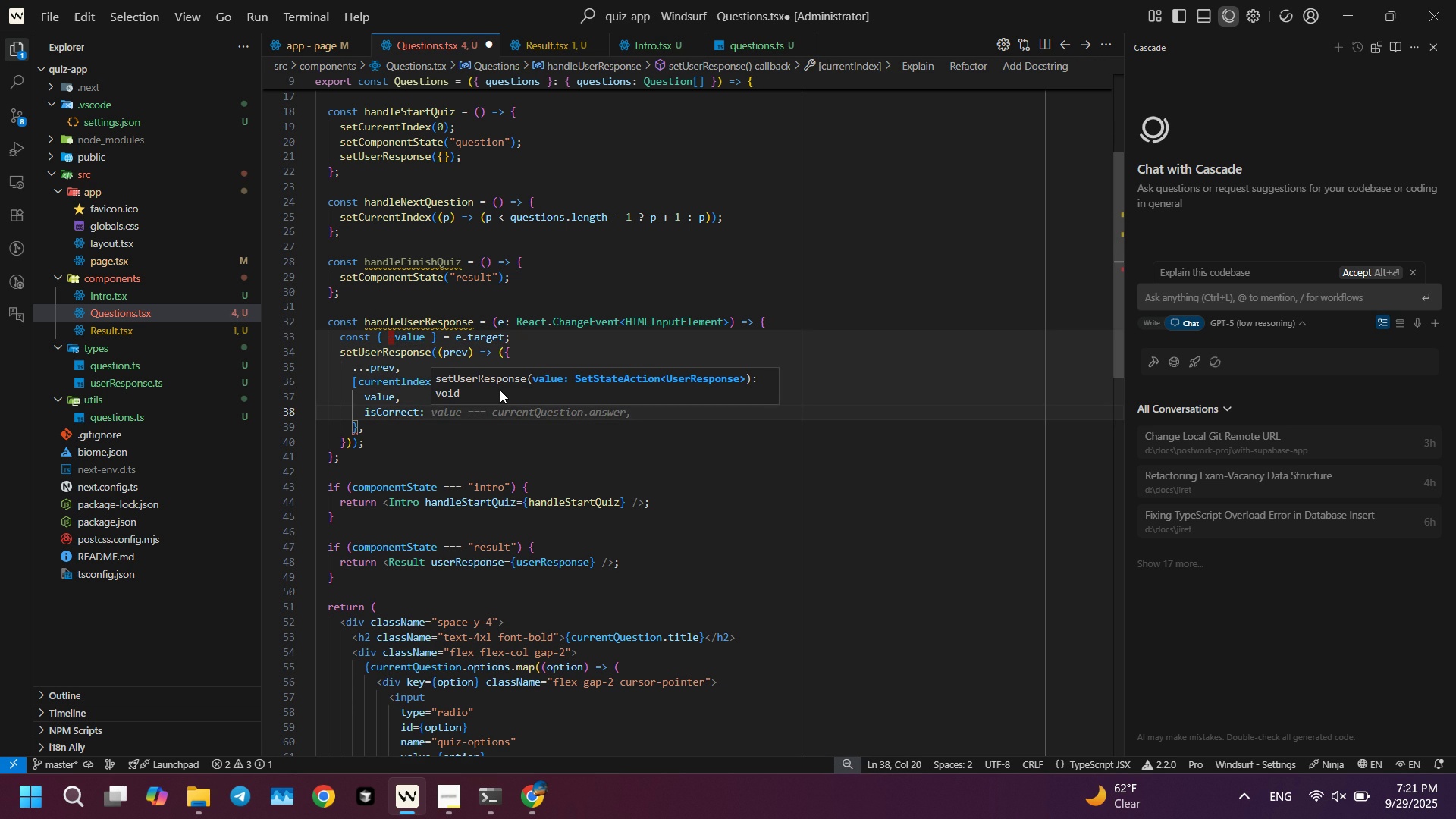 
key(Tab)
 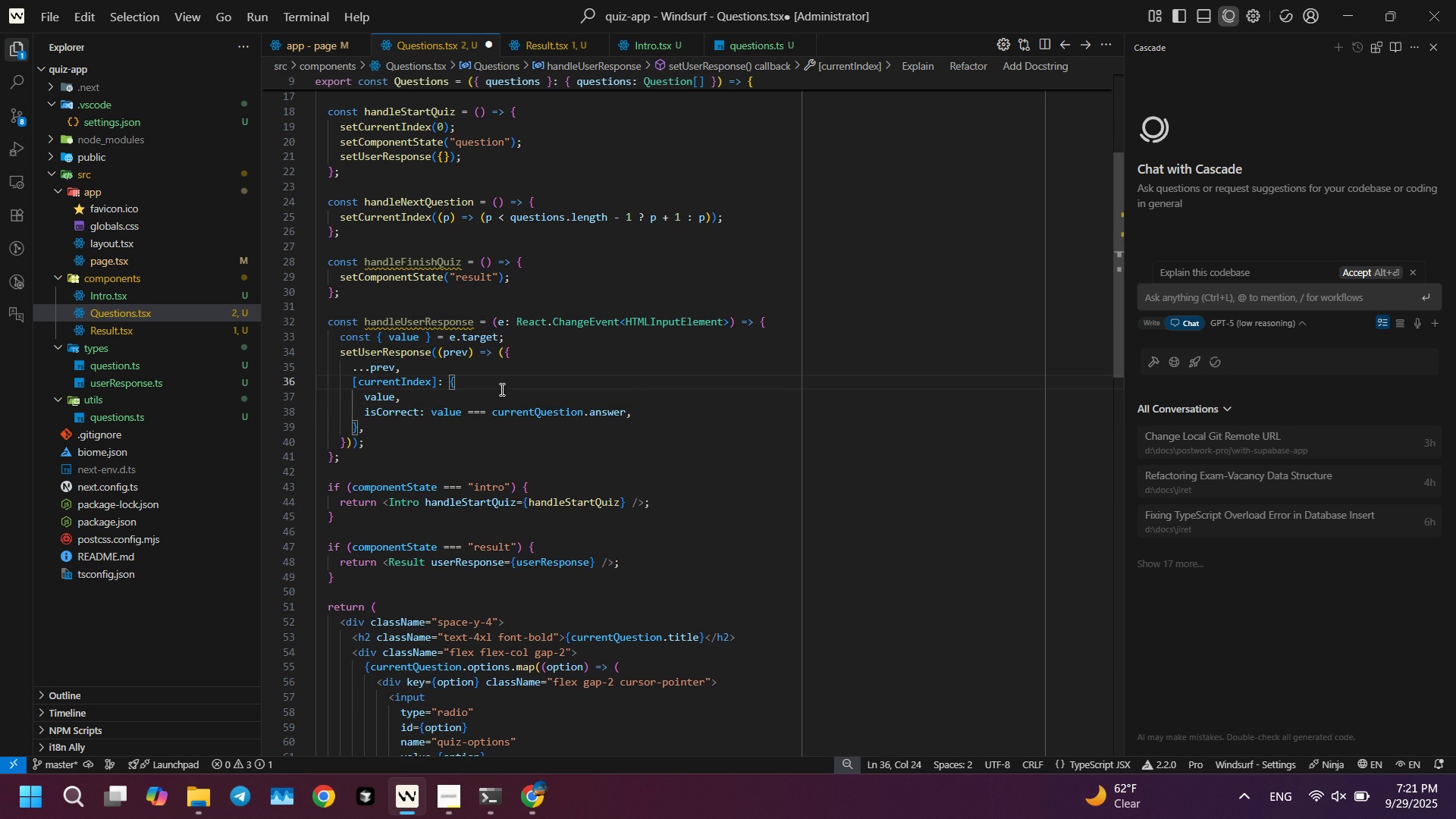 
scroll: coordinate [500, 389], scroll_direction: up, amount: 5.0